 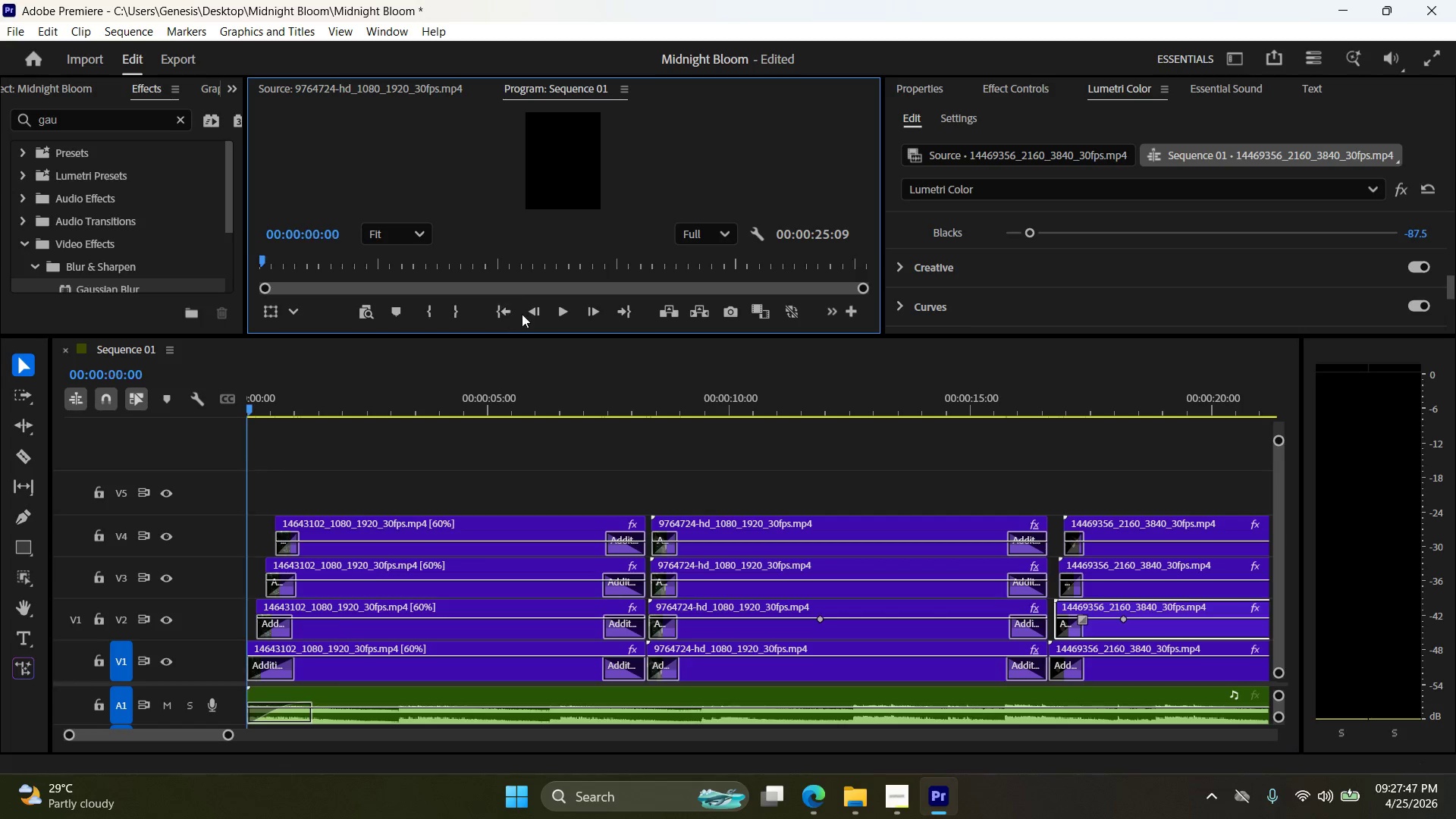 
left_click([563, 309])
 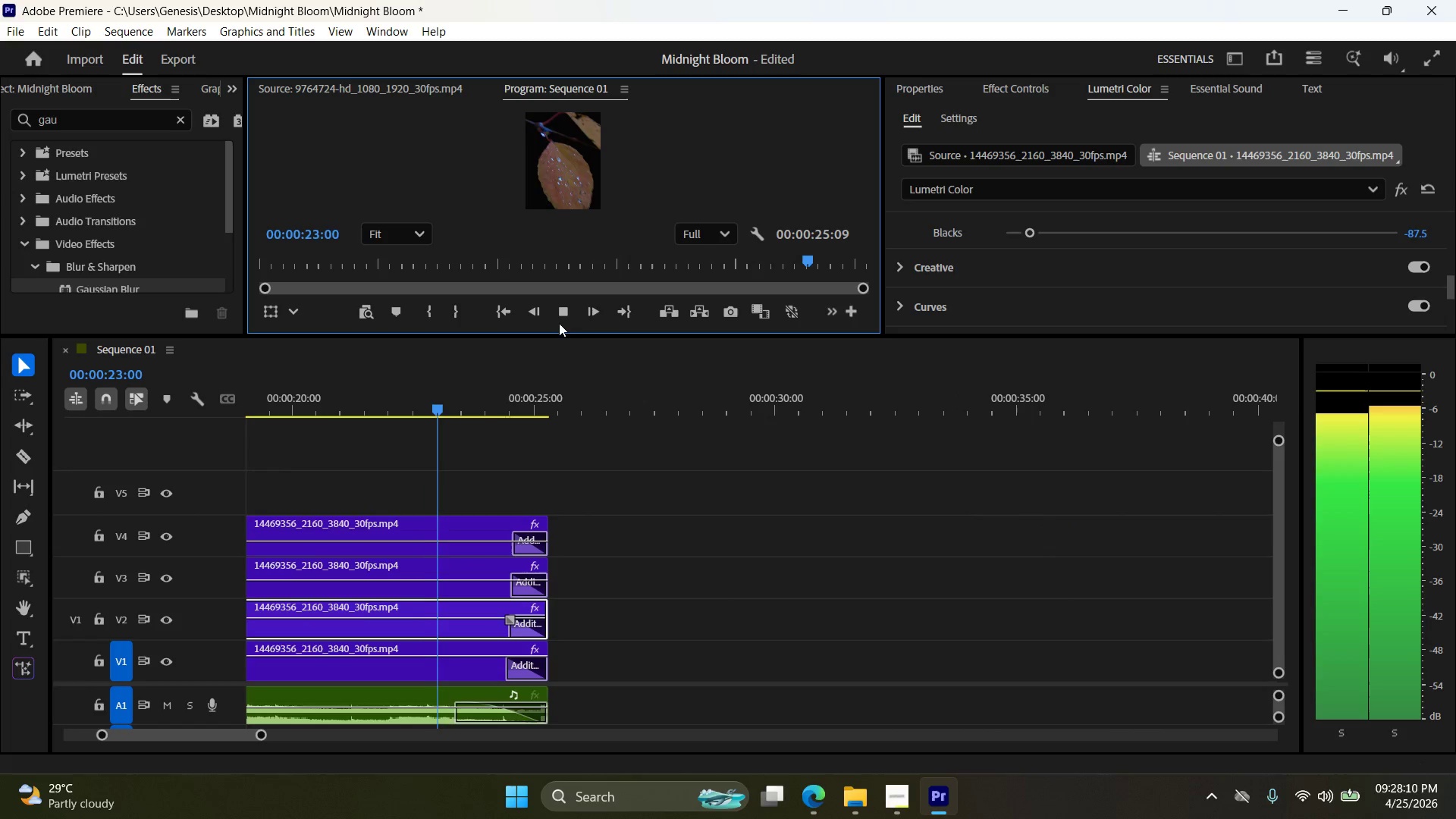 
wait(28.23)
 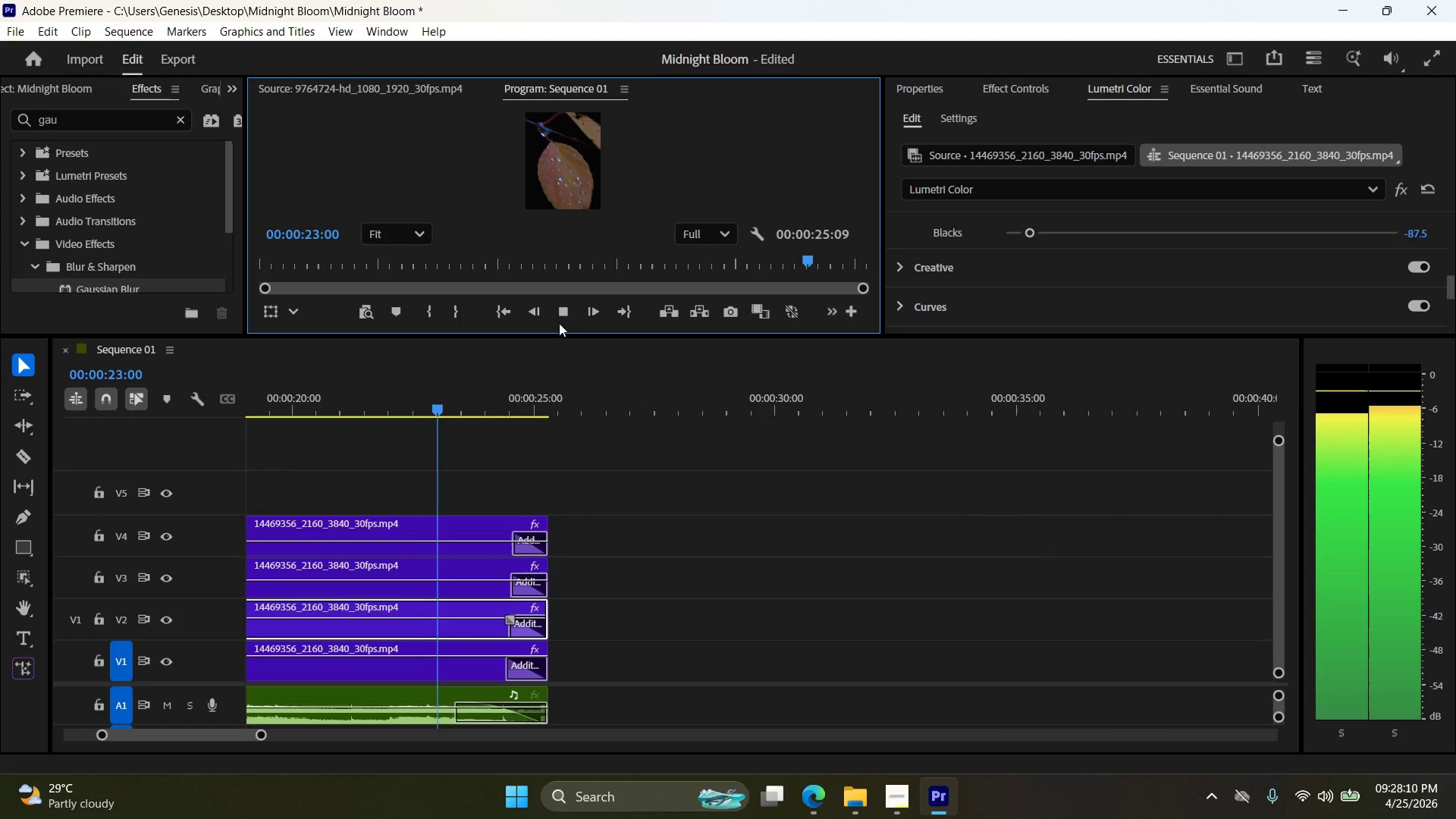 
left_click([500, 314])
 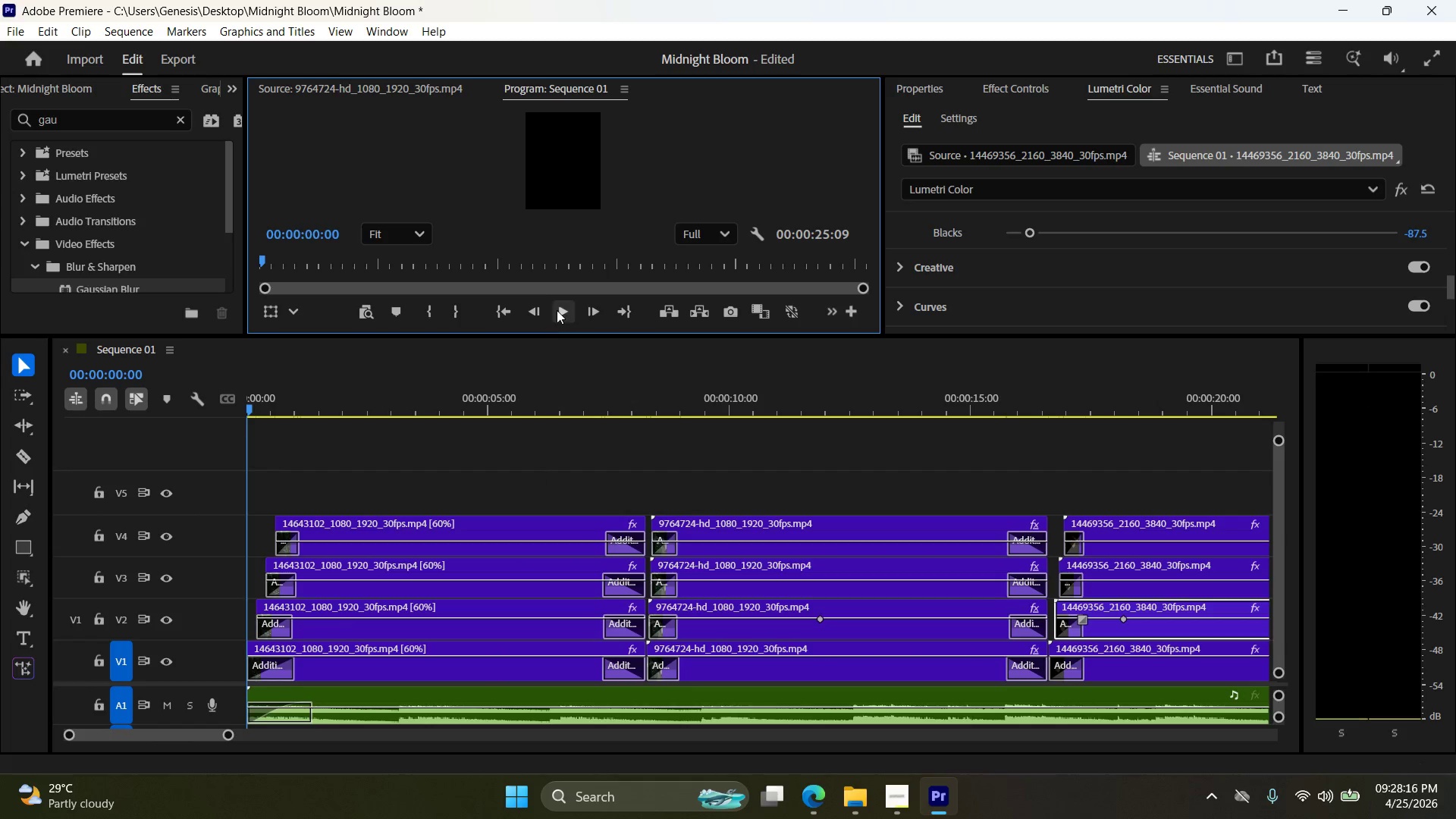 
left_click([558, 310])
 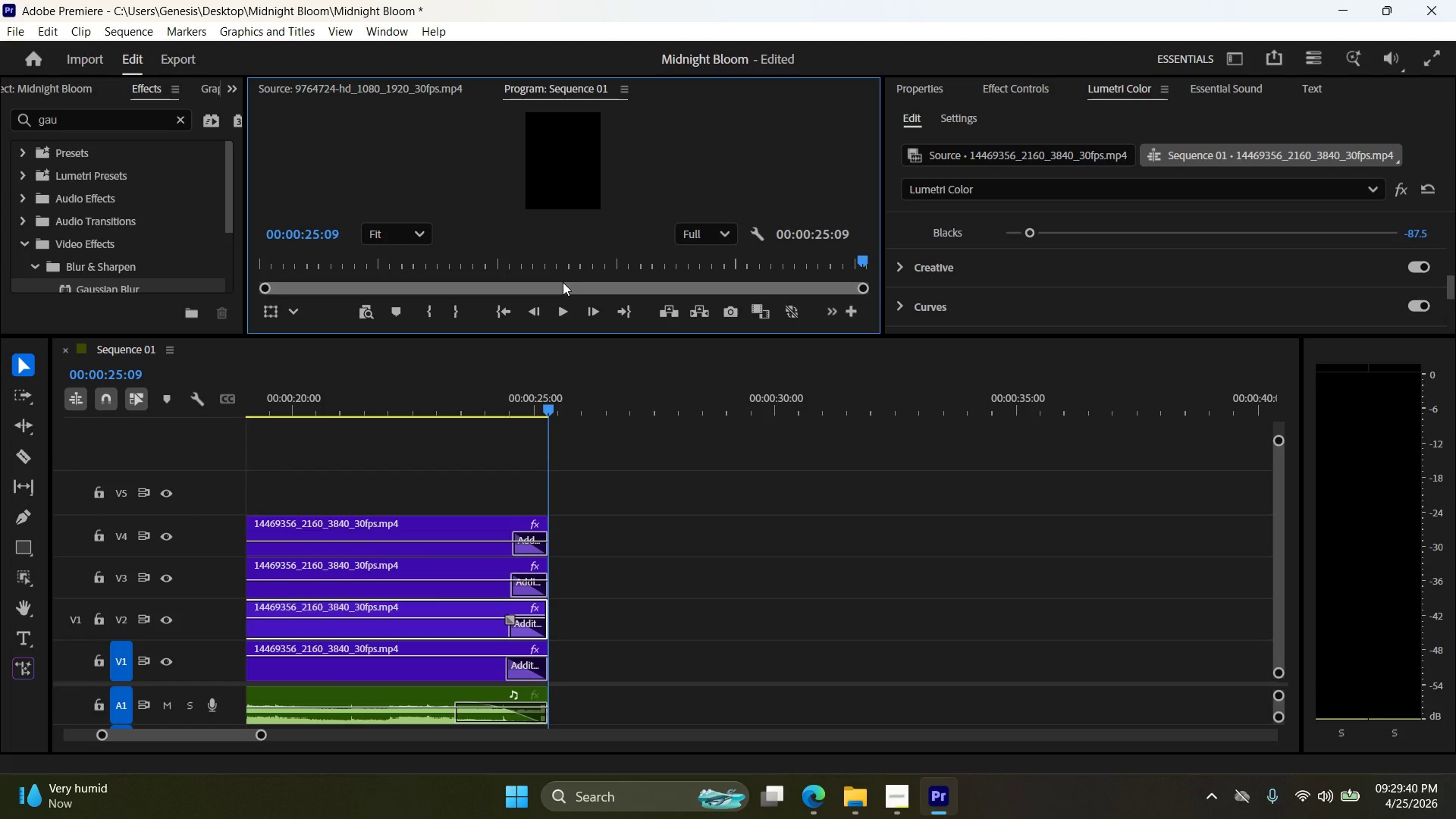 
wait(88.59)
 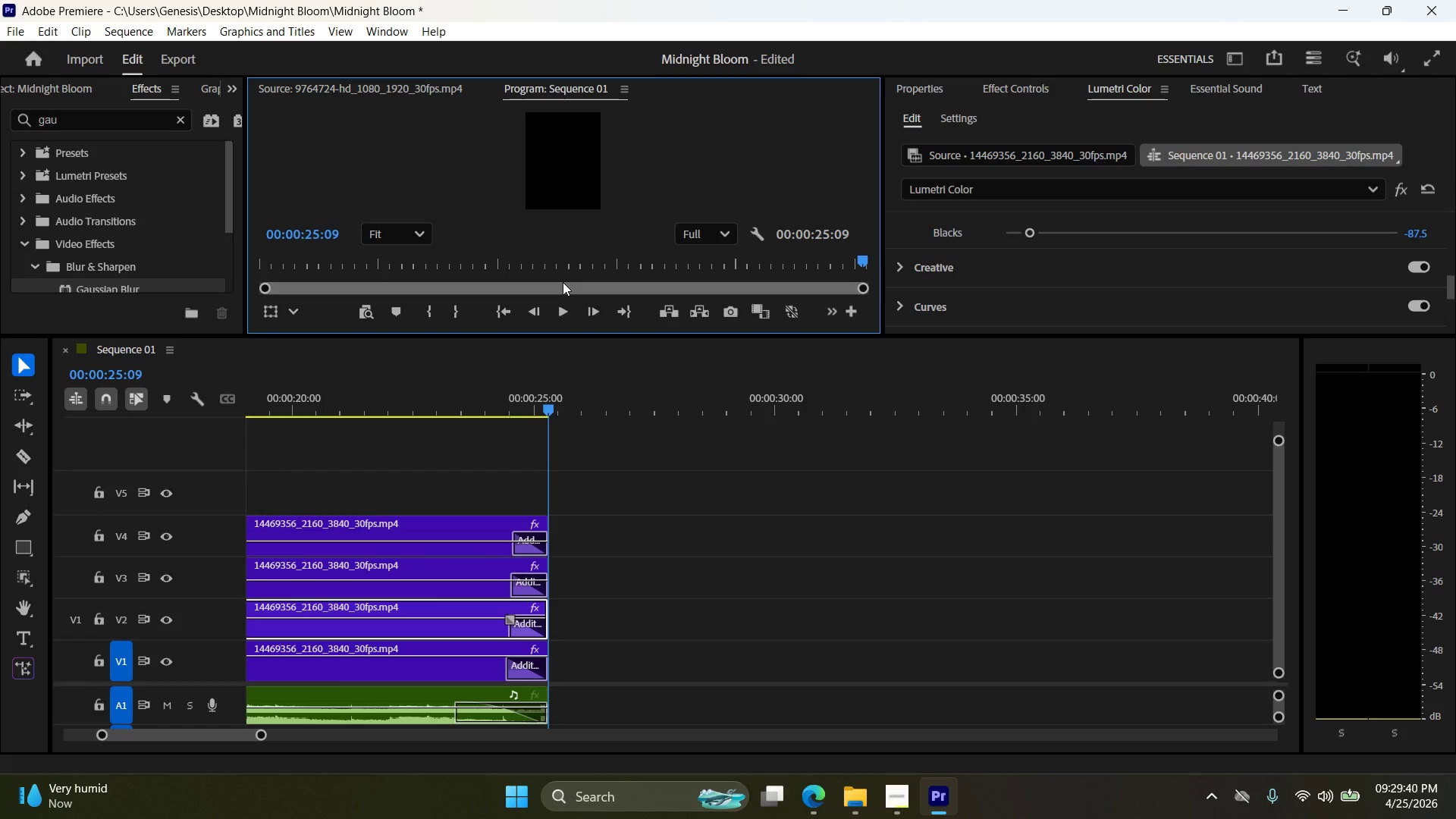 
left_click_drag(start_coordinate=[592, 336], to_coordinate=[604, 508])
 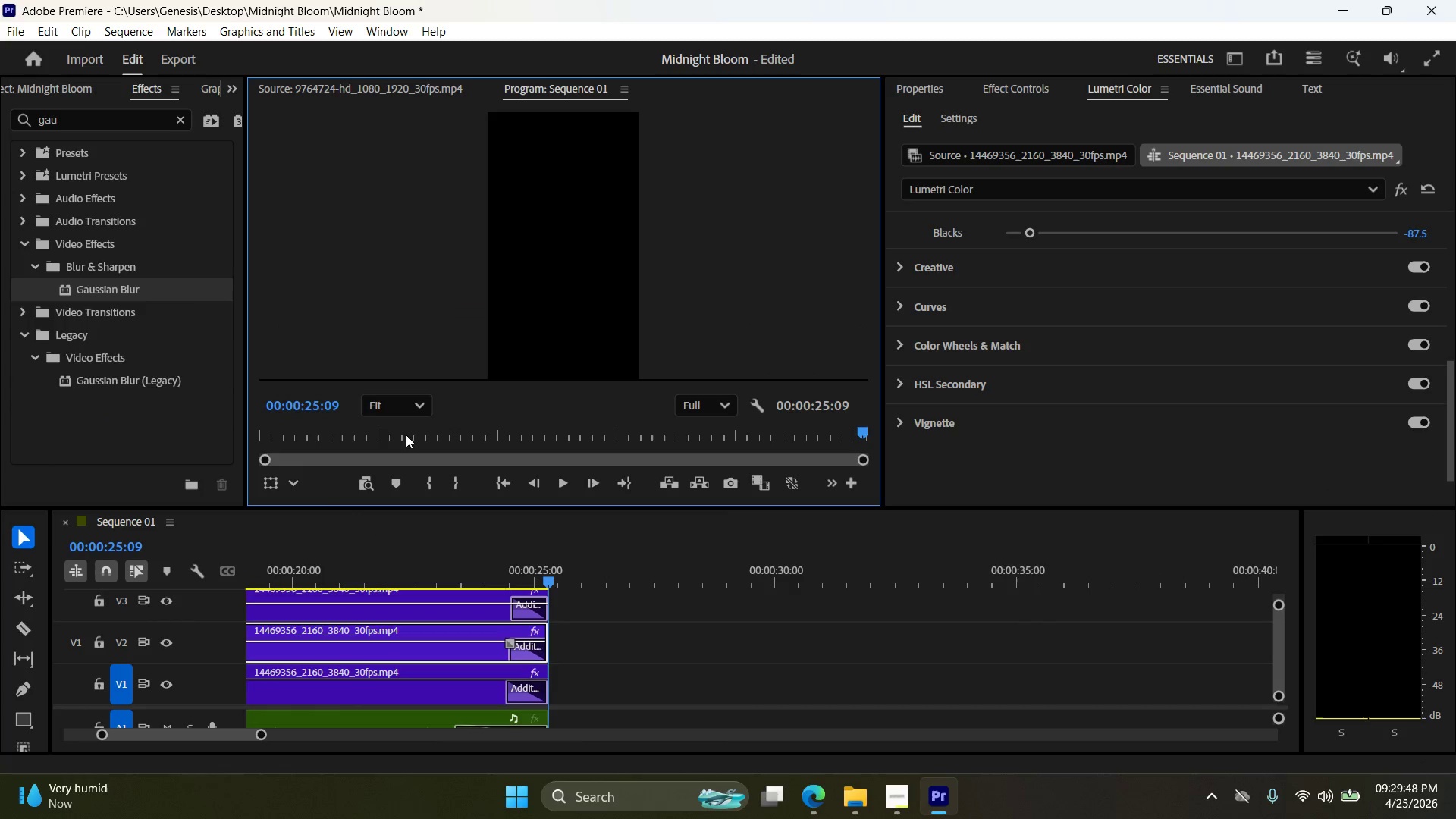 
left_click([415, 407])
 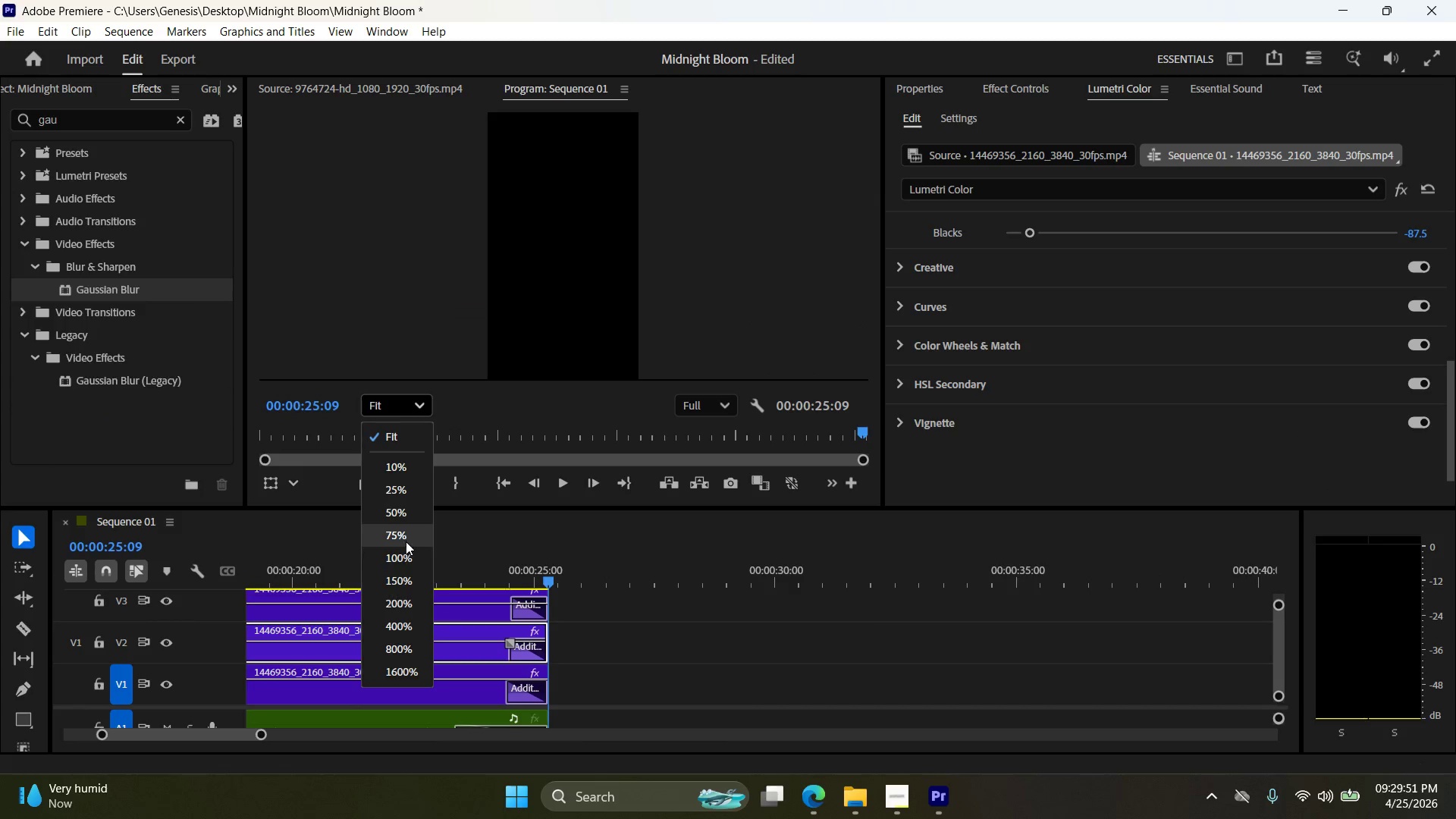 
left_click([407, 599])
 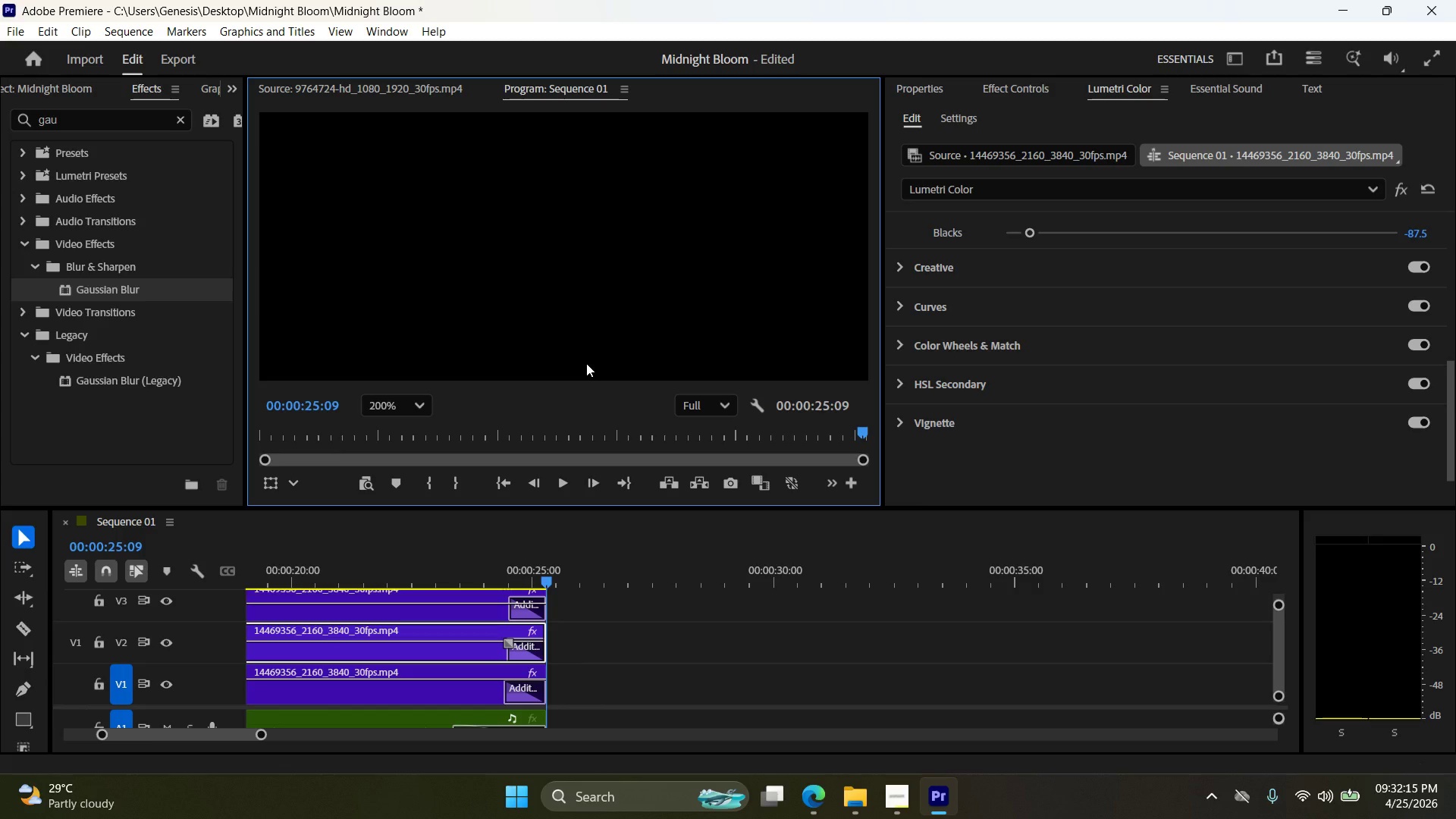 
wait(148.41)
 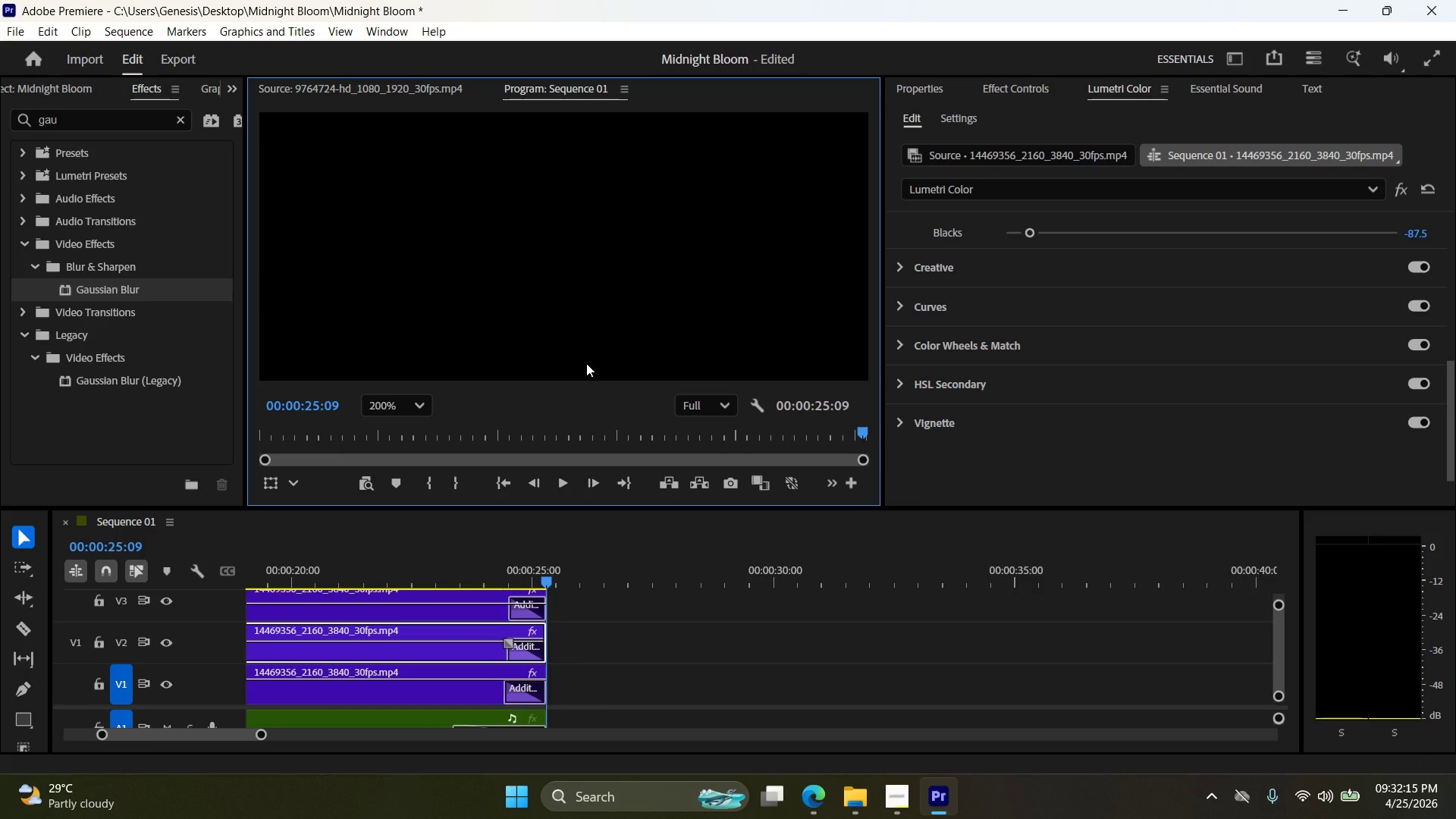 
left_click([509, 481])
 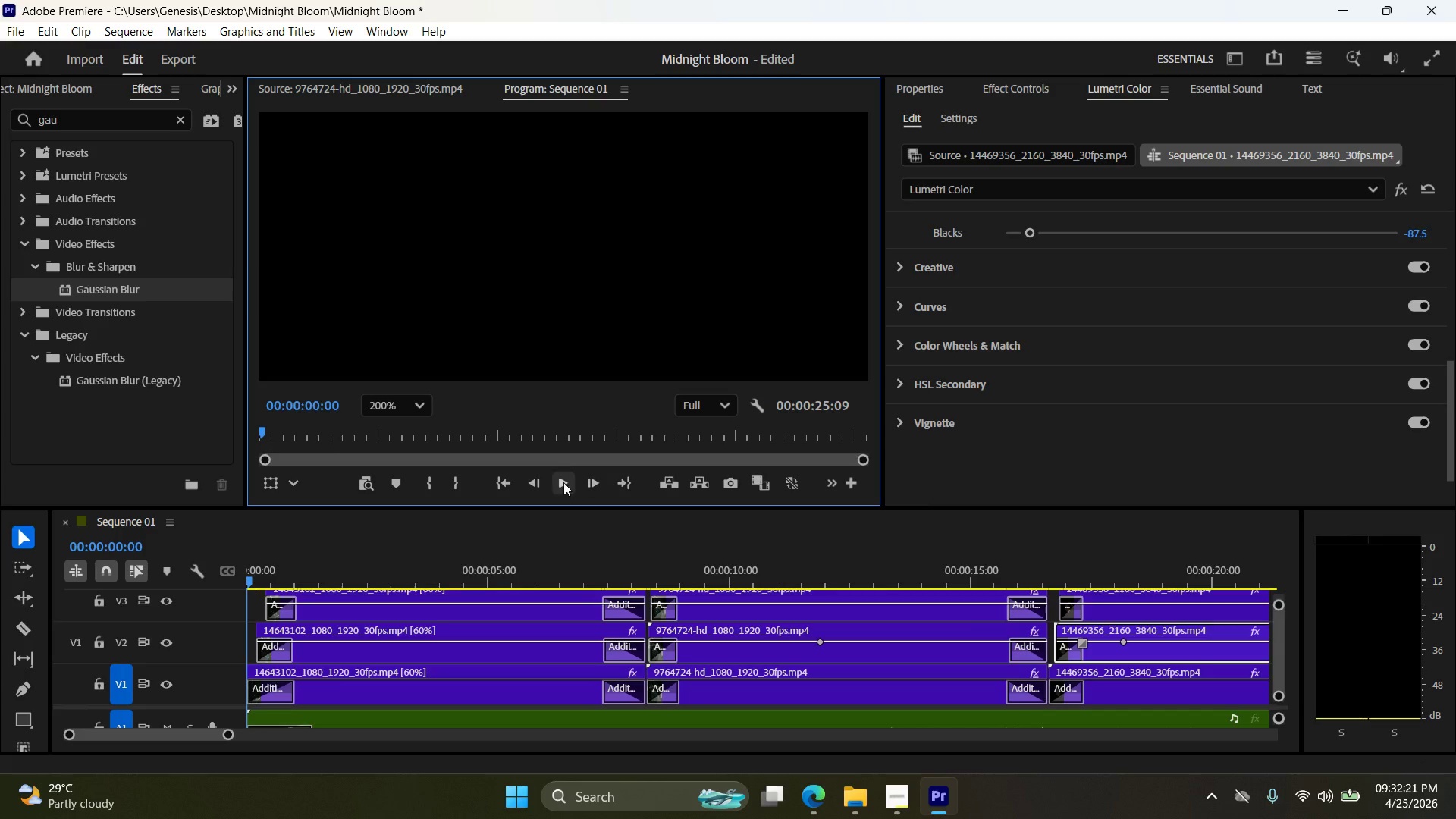 
left_click([560, 482])
 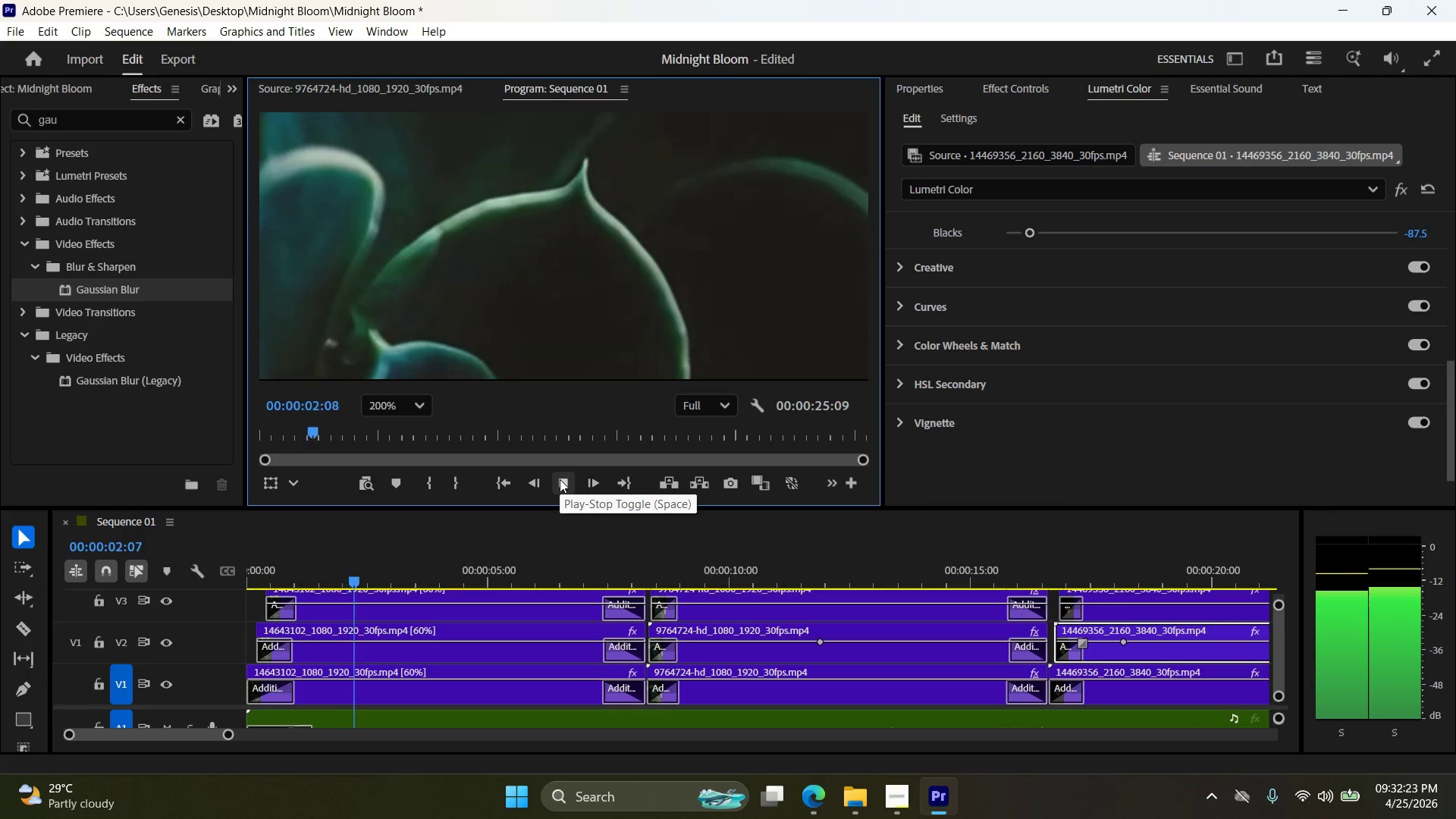 
left_click([407, 412])
 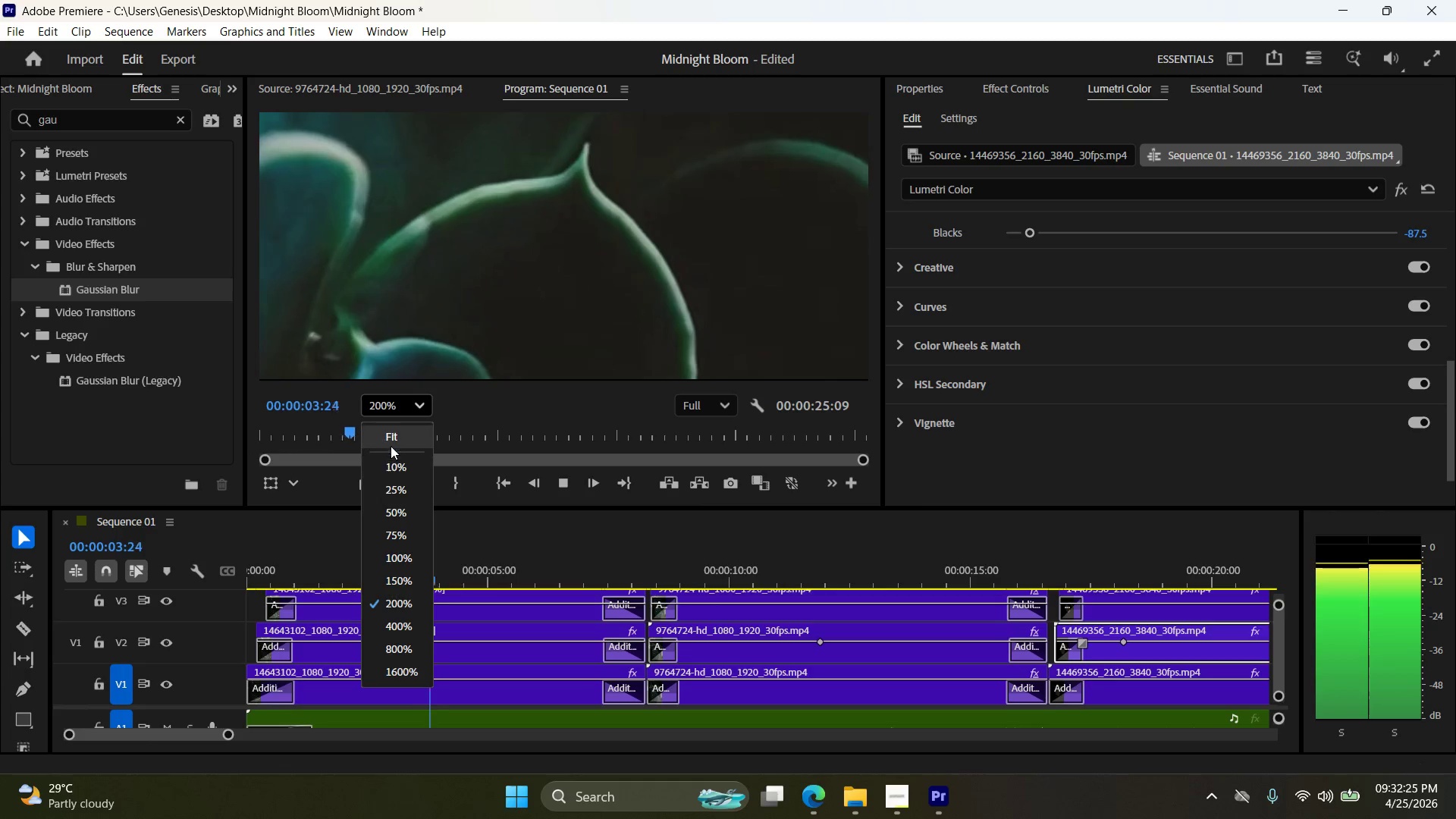 
left_click([391, 442])
 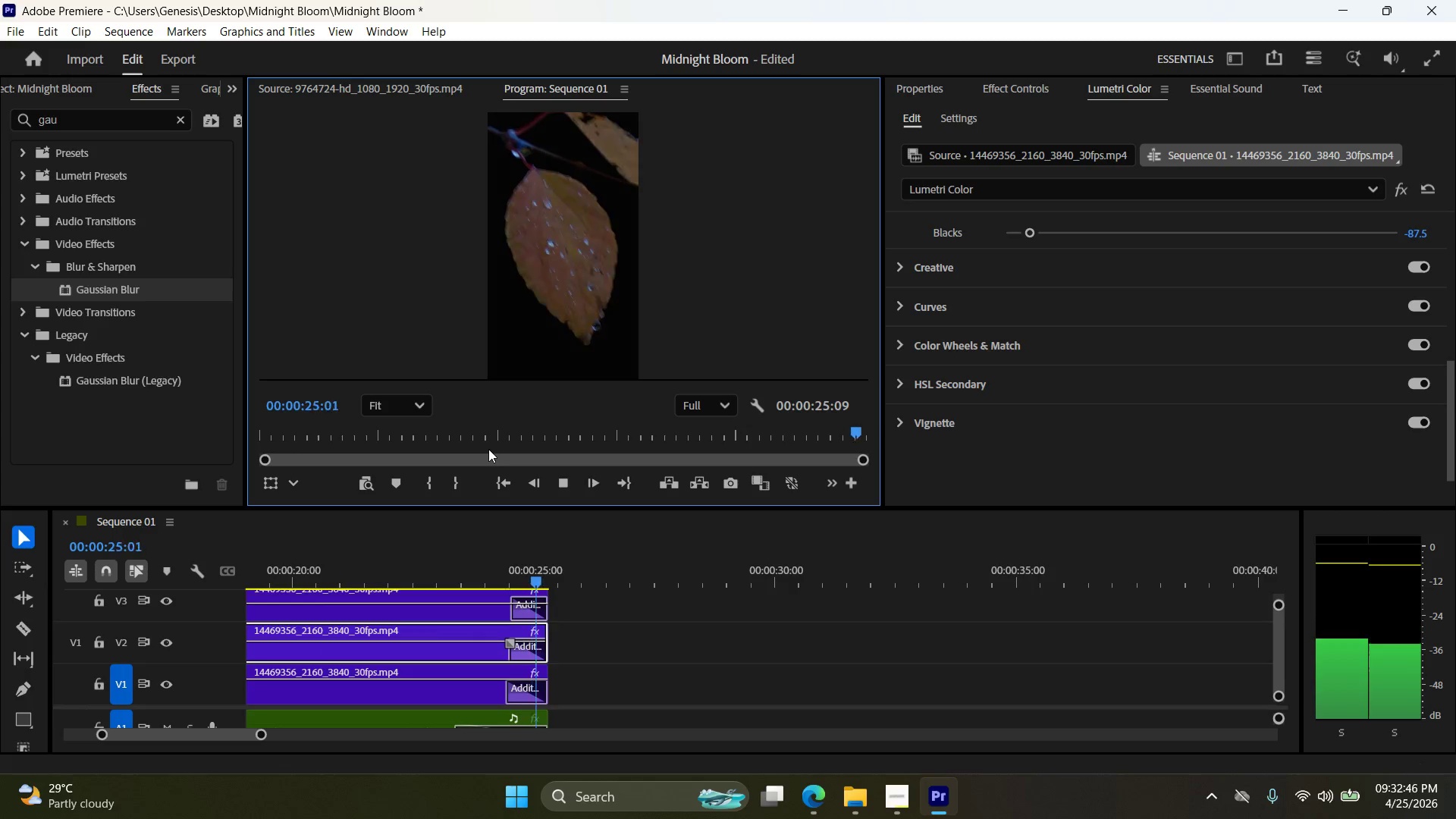 
wait(25.95)
 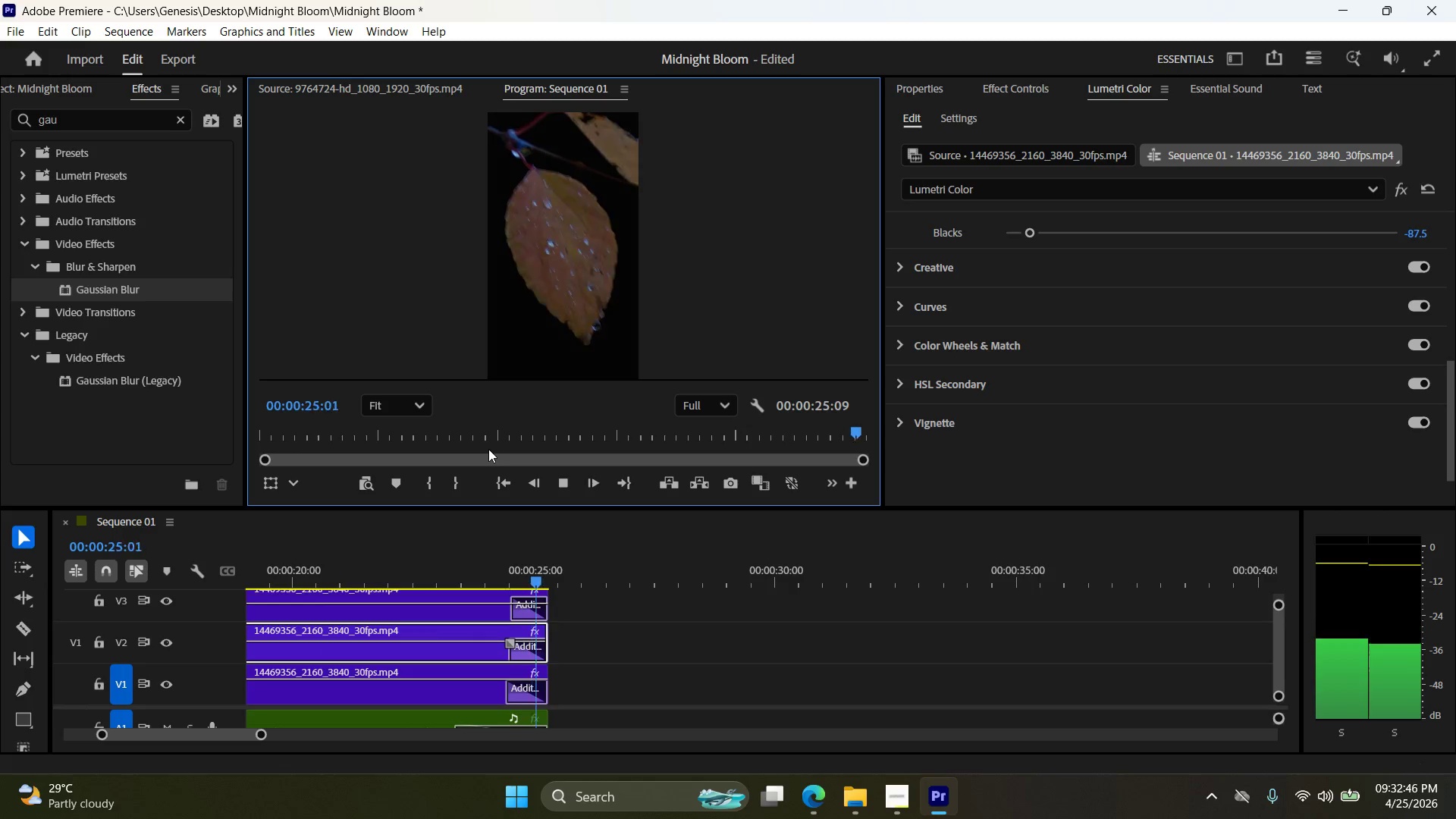 
left_click([899, 801])